 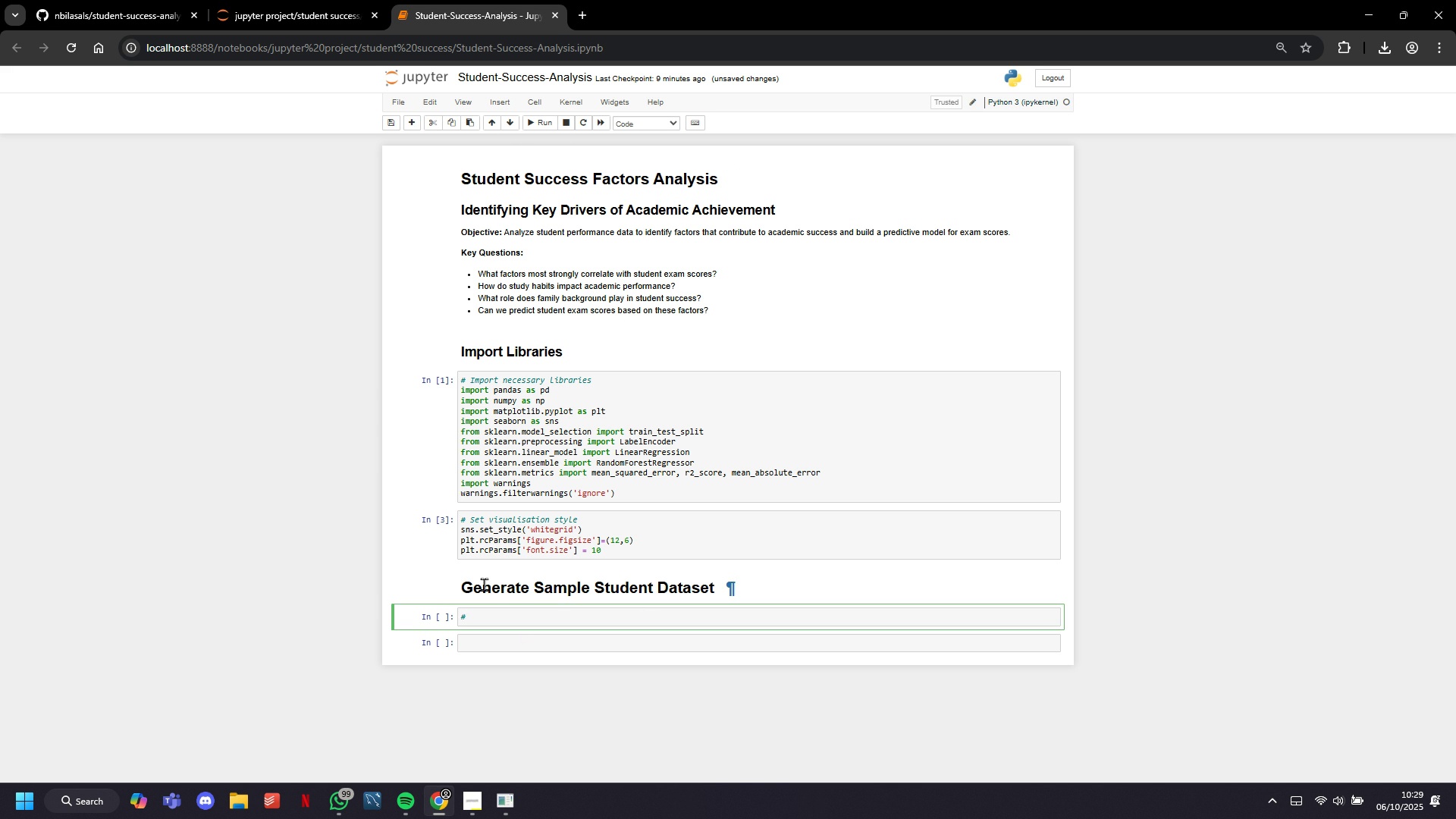 
key(Backspace)
 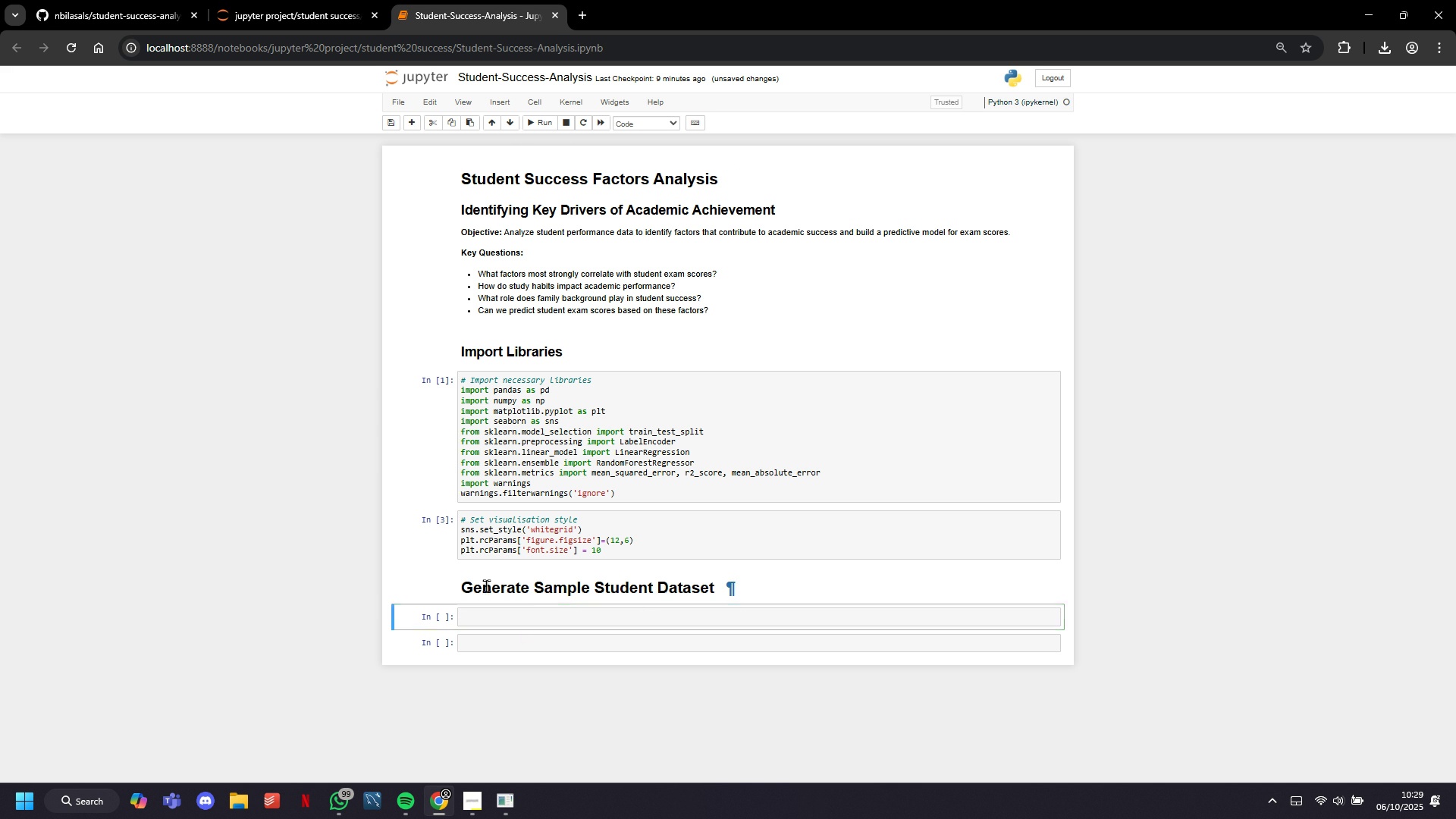 
double_click([486, 585])
 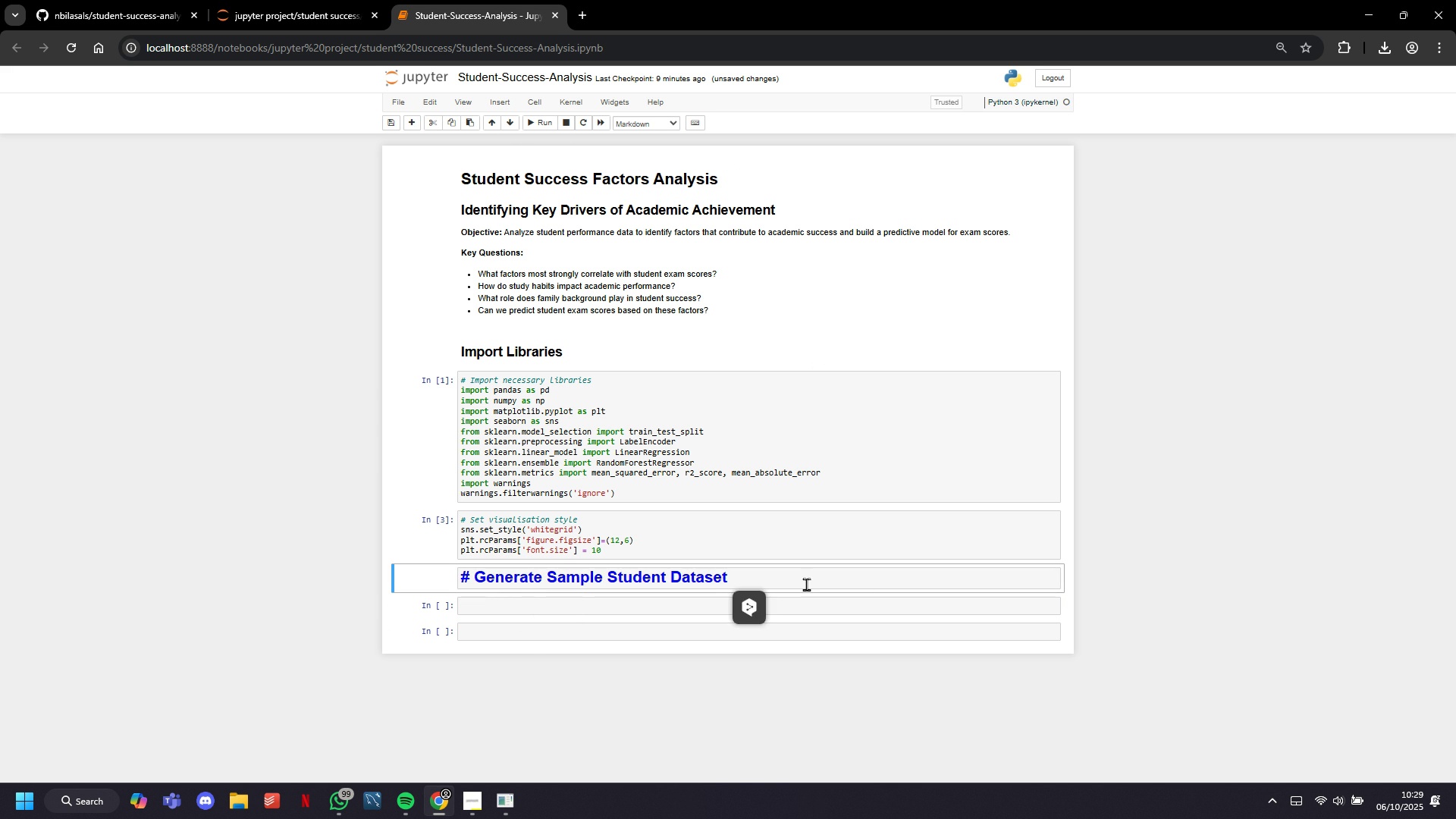 
left_click([806, 584])
 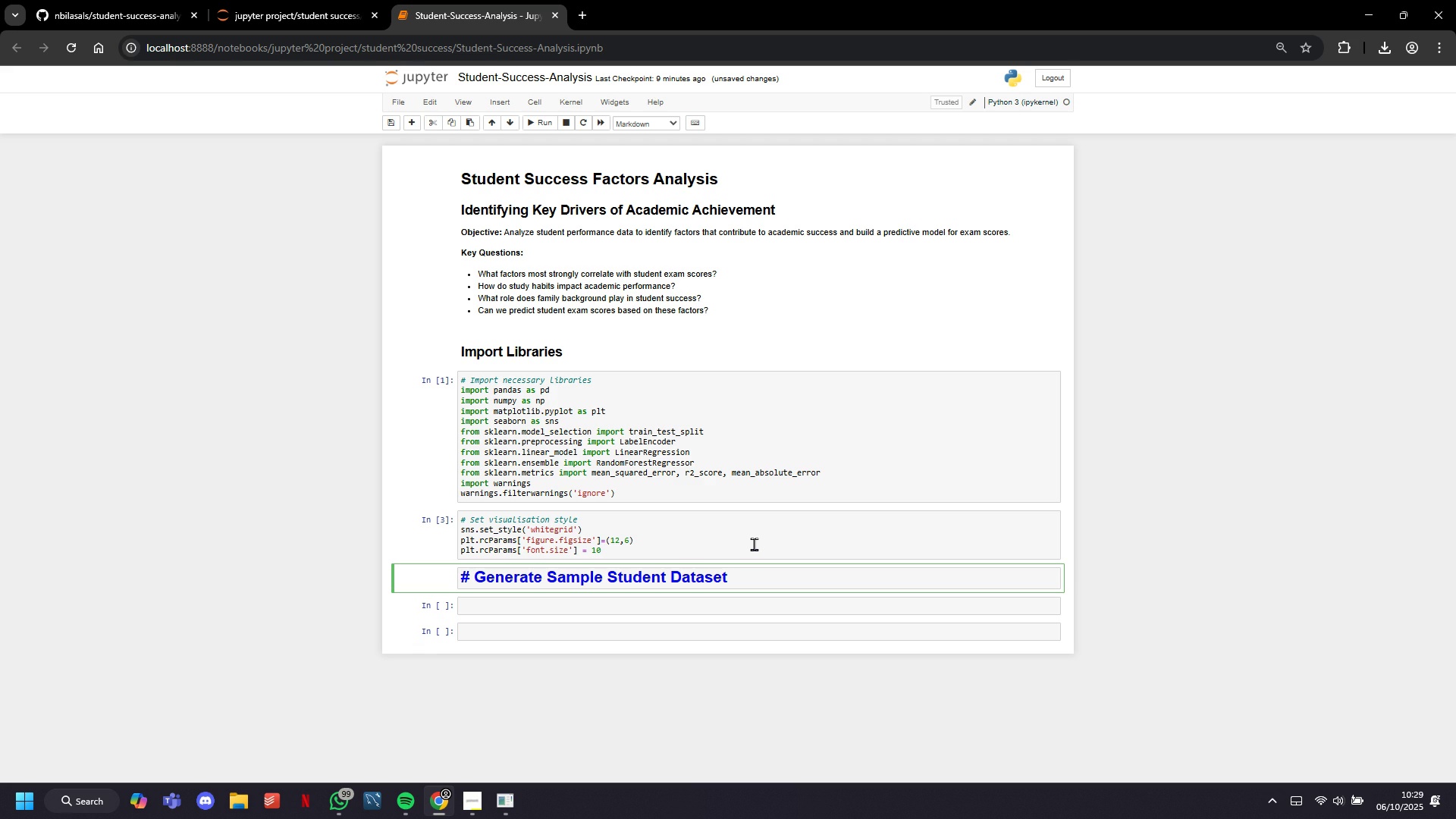 
key(Enter)
 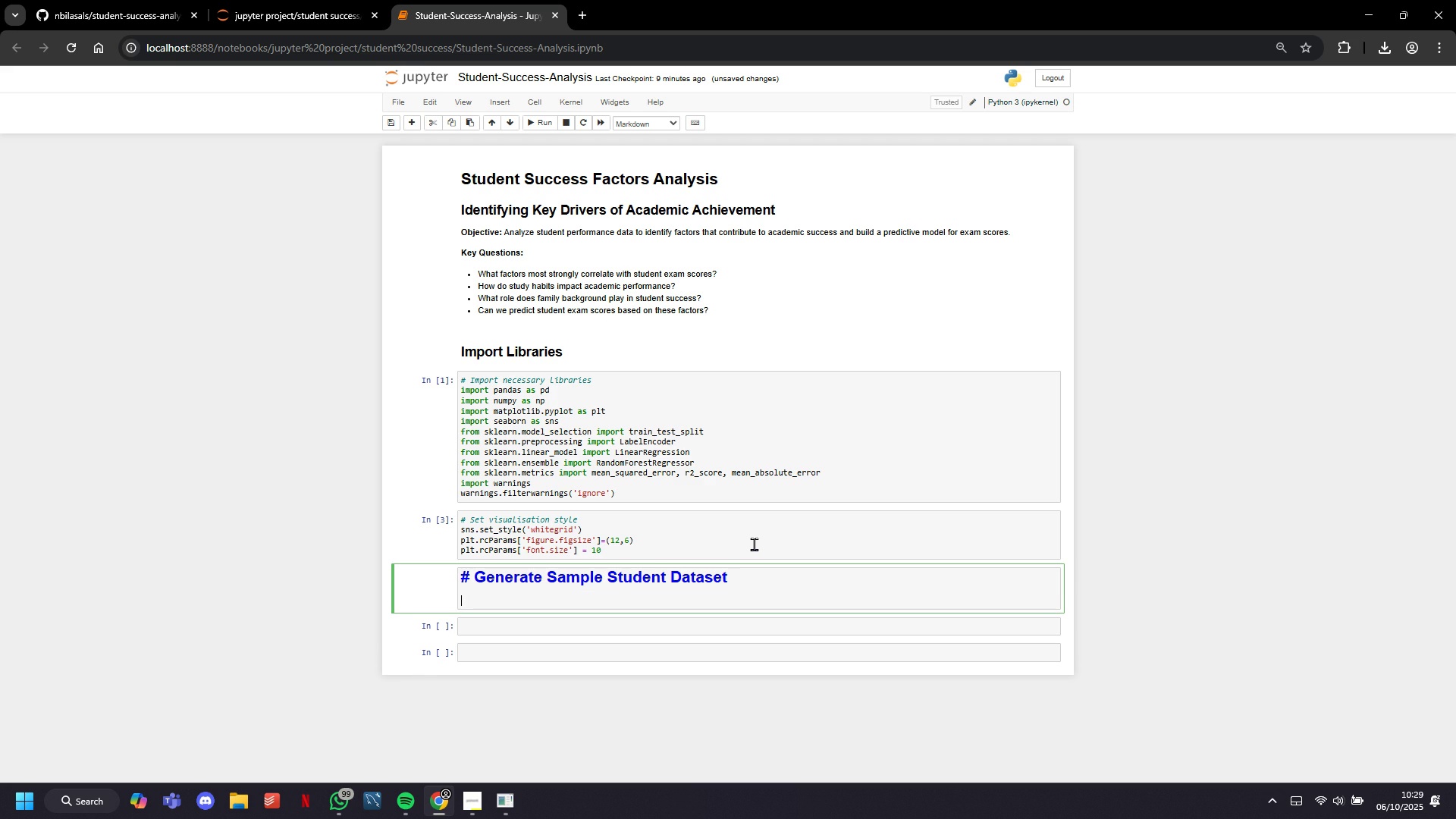 
key(Enter)